 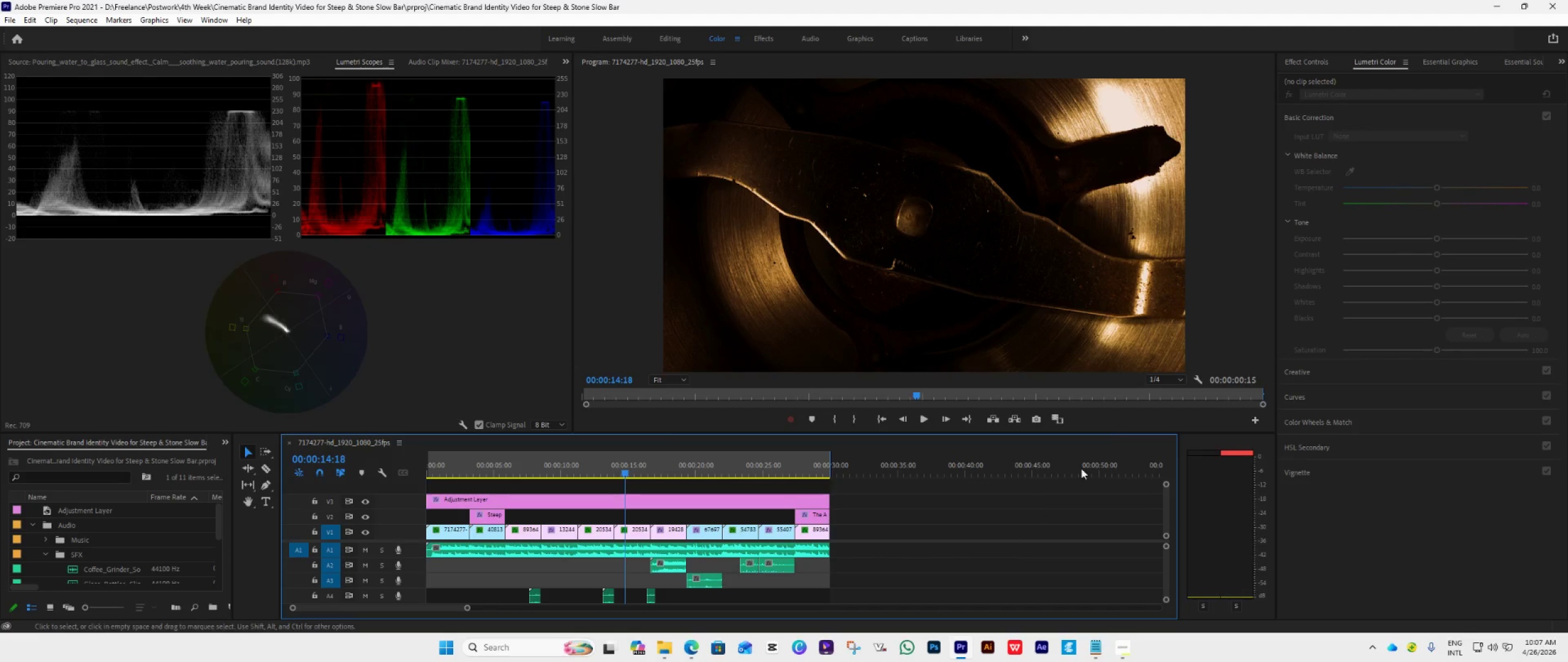 
left_click([692, 496])
 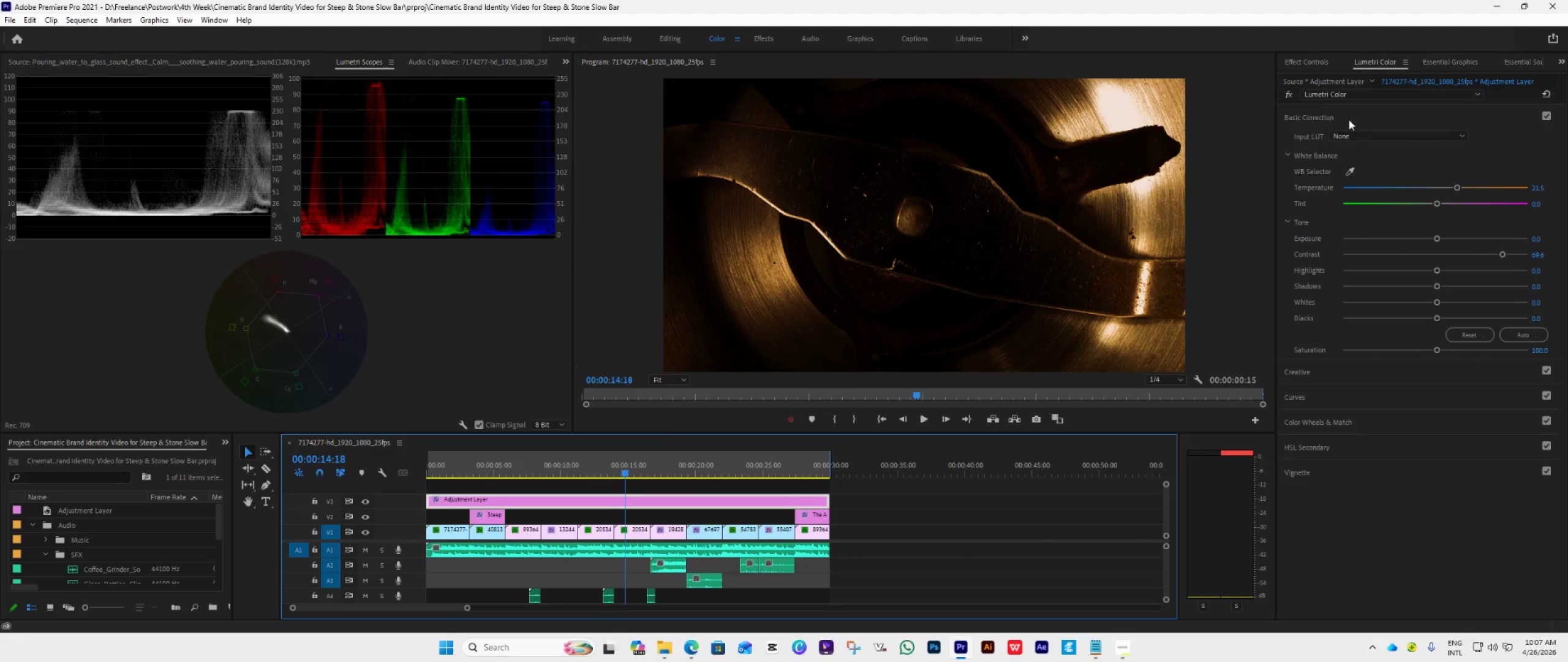 
left_click([1324, 106])
 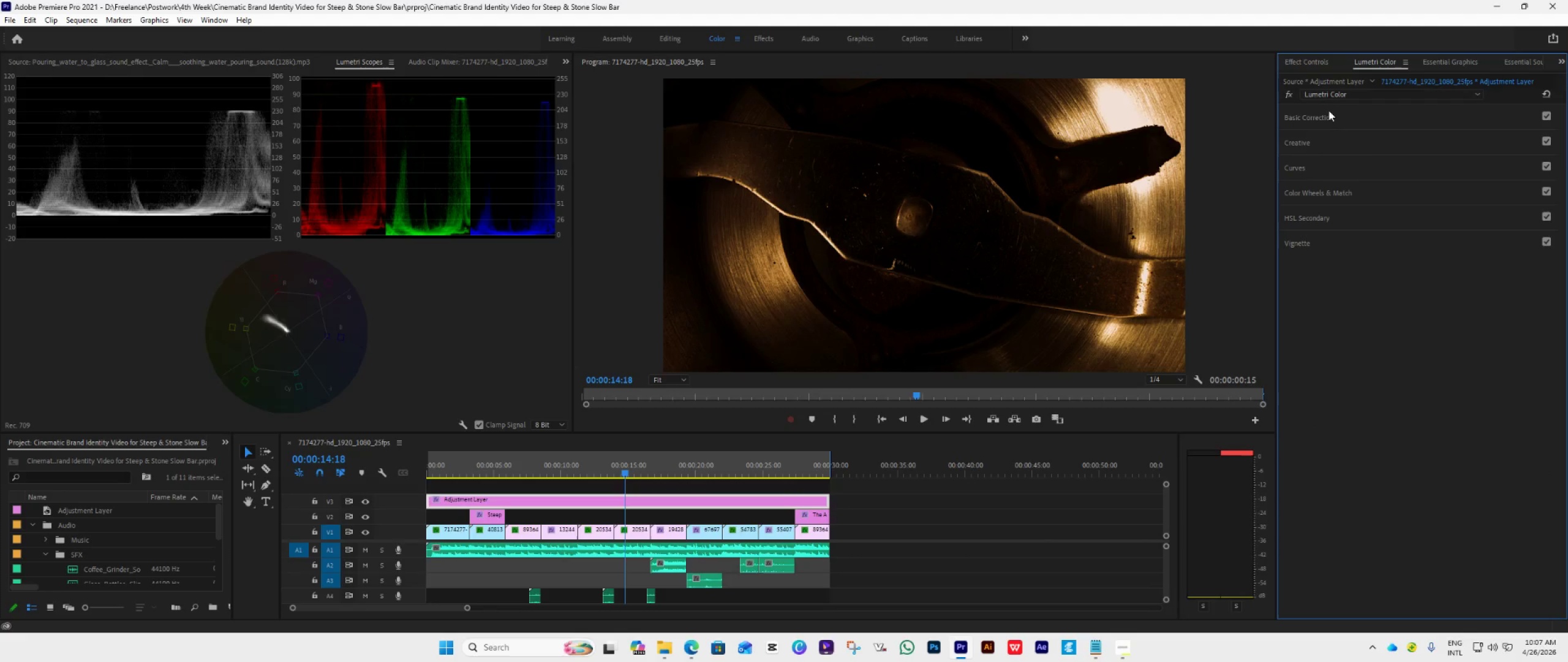 
left_click([1329, 110])
 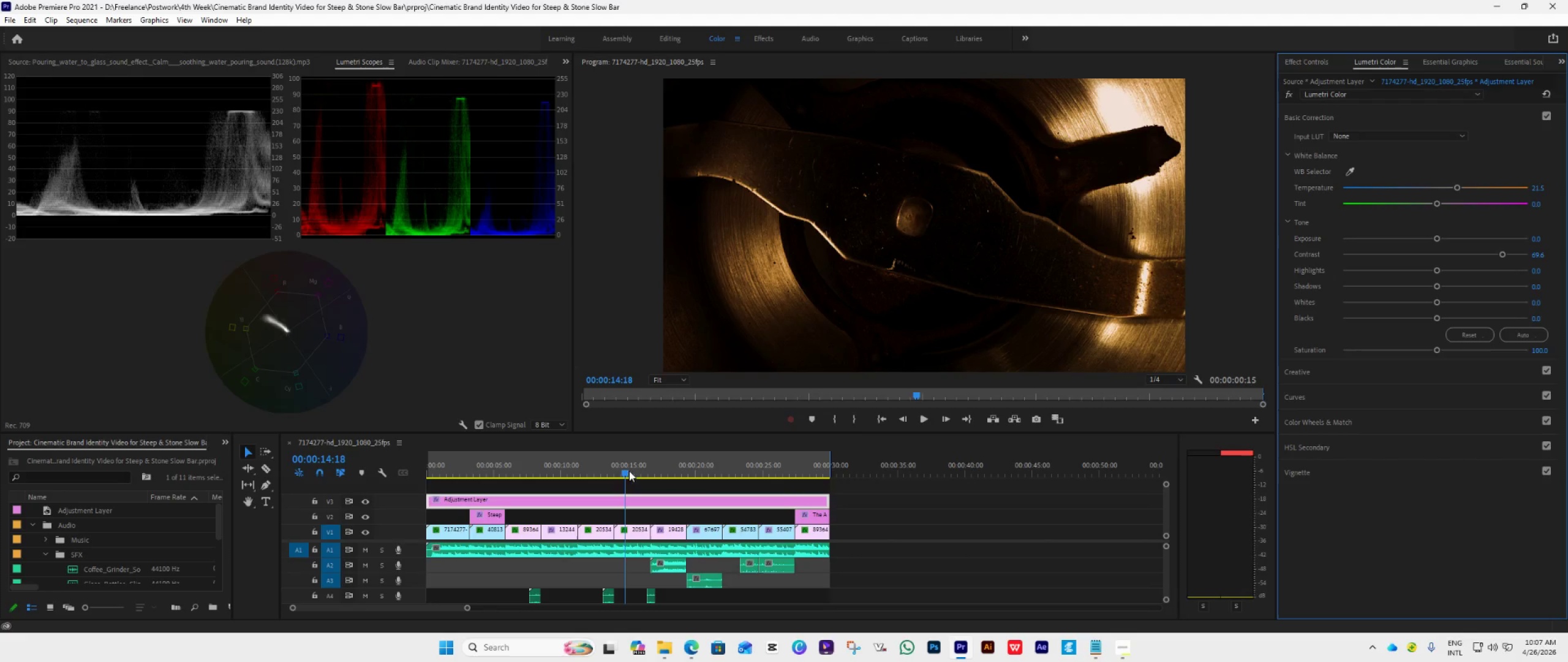 
left_click([880, 419])
 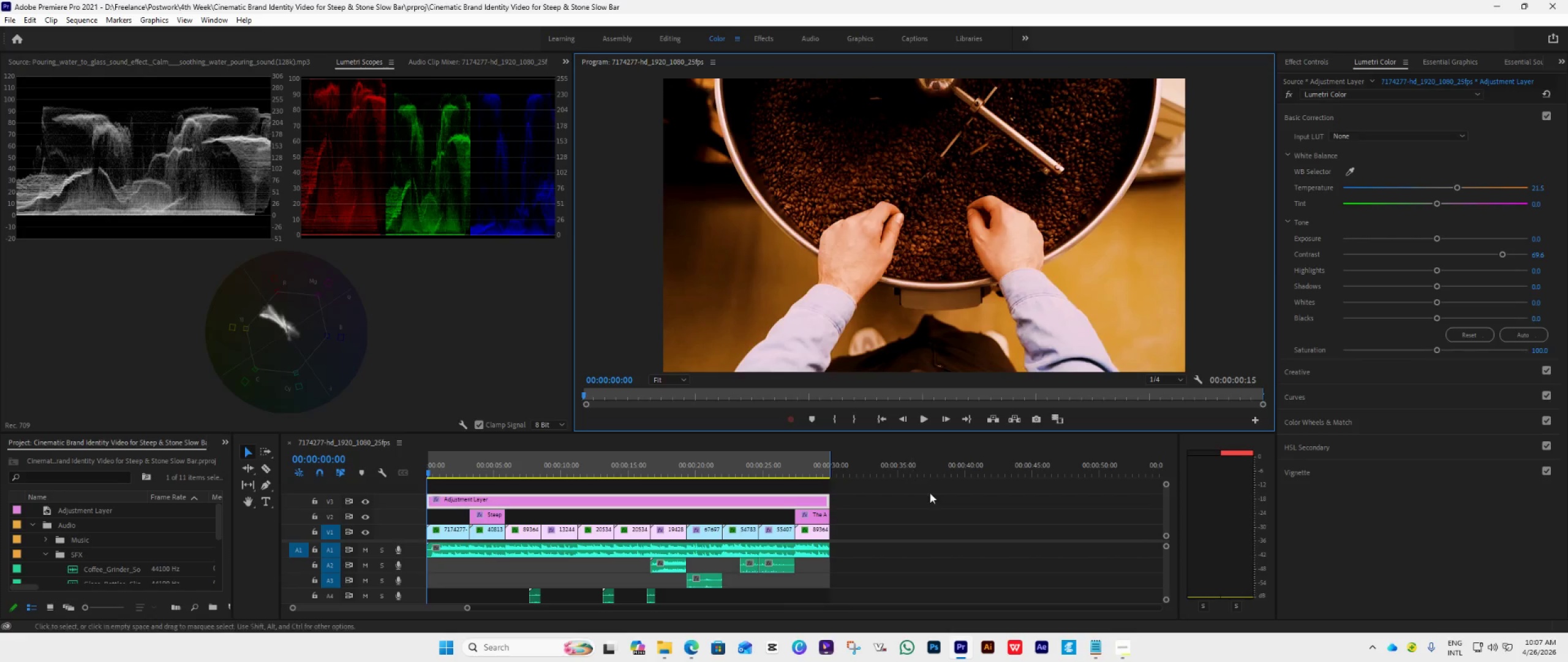 
key(Space)
 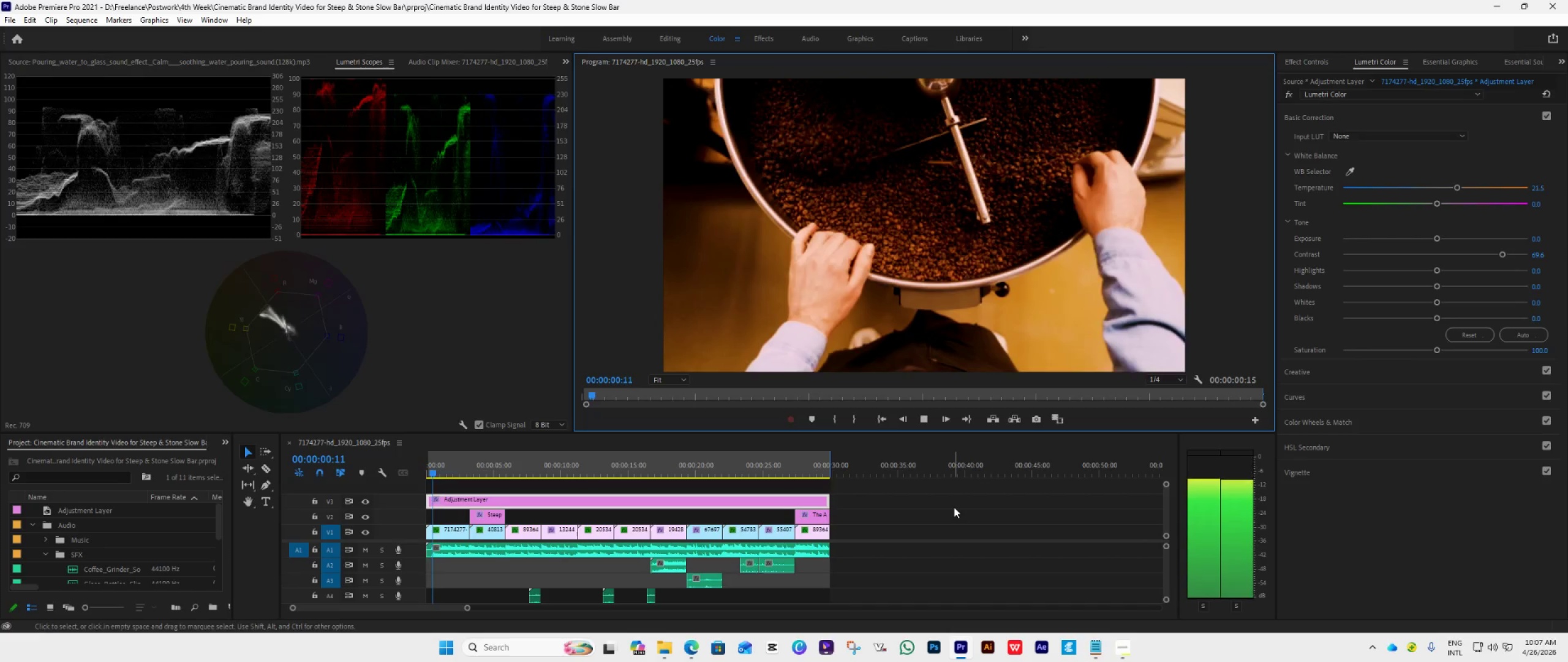 
key(Space)
 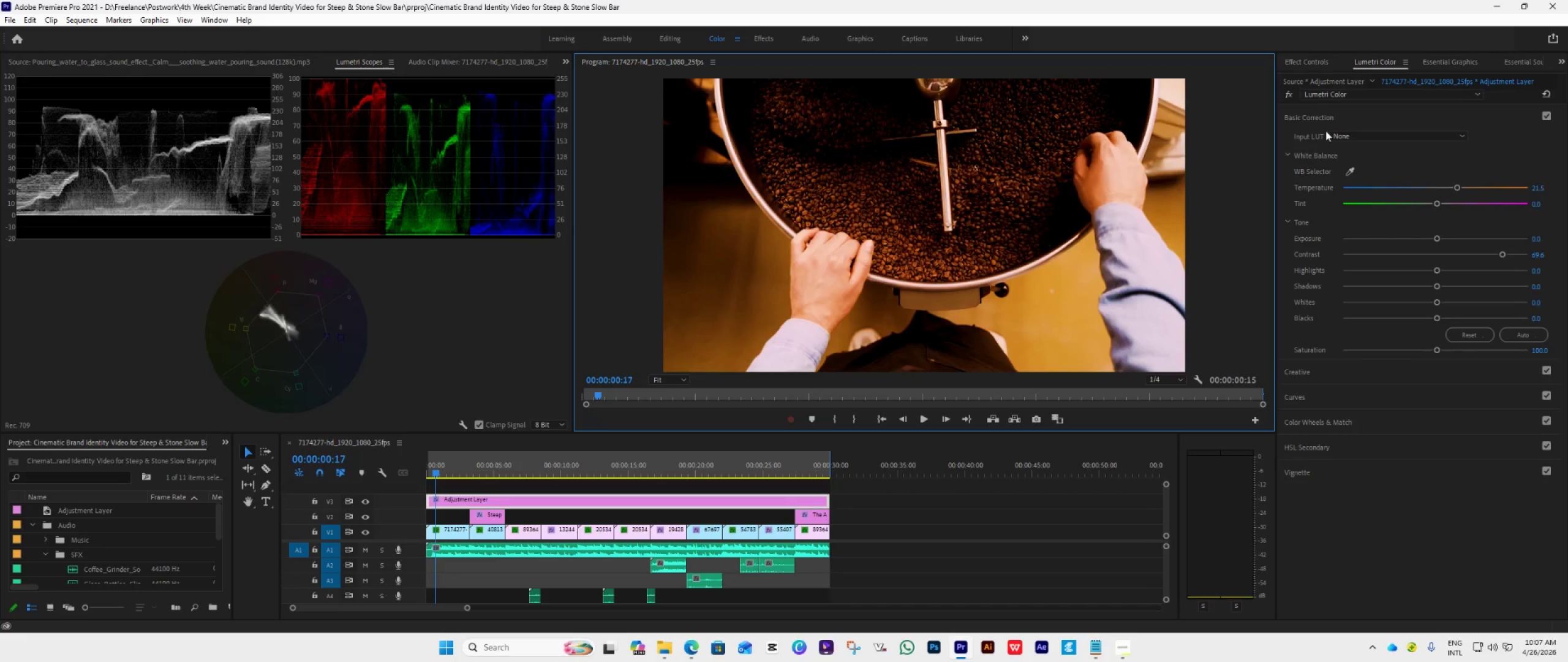 
wait(5.75)
 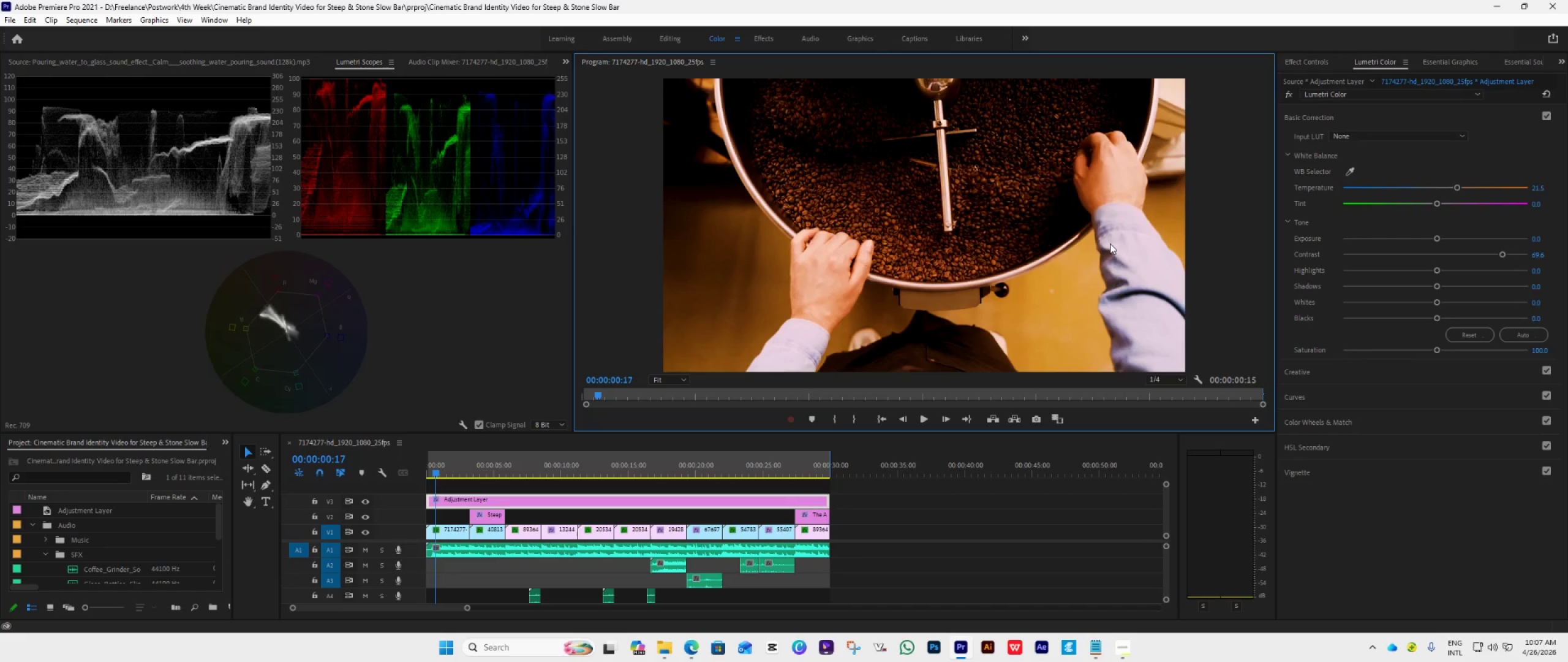 
left_click_drag(start_coordinate=[1436, 350], to_coordinate=[1430, 362])
 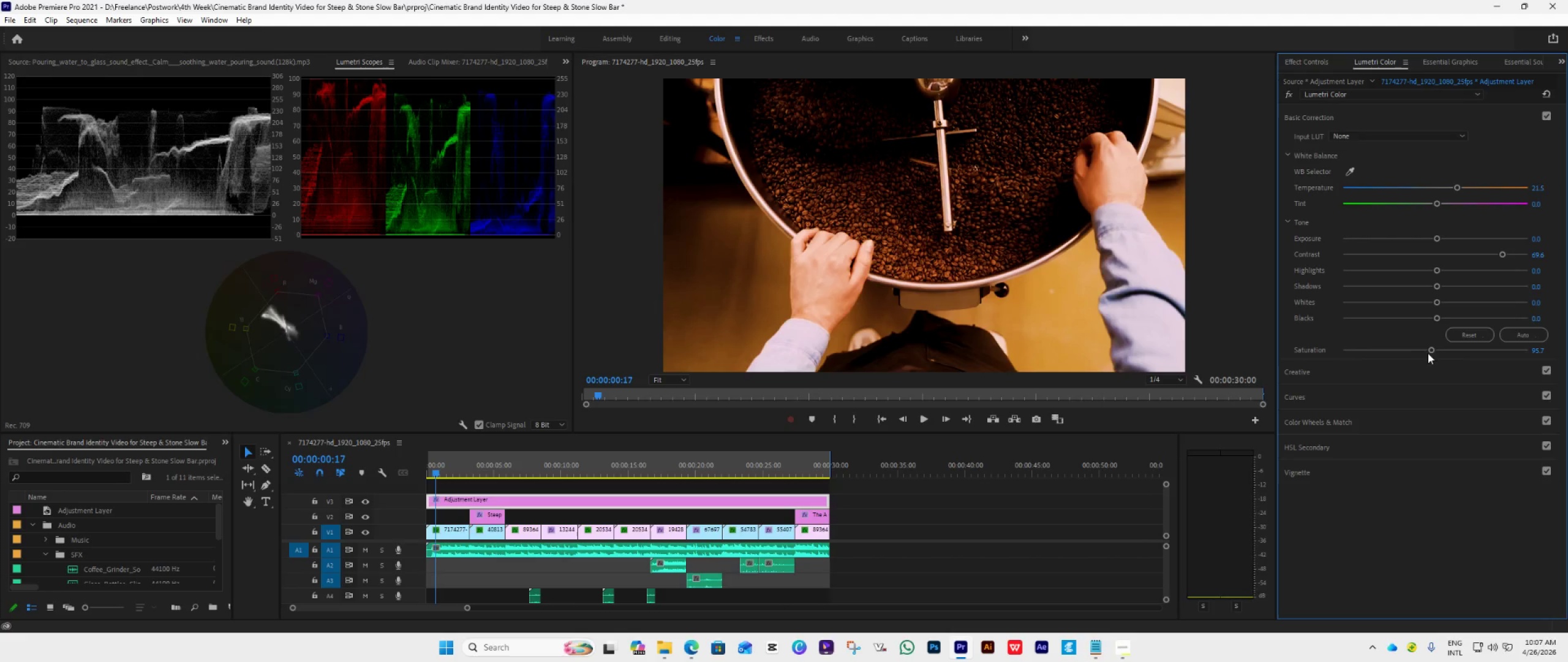 
left_click_drag(start_coordinate=[1432, 352], to_coordinate=[1427, 352])
 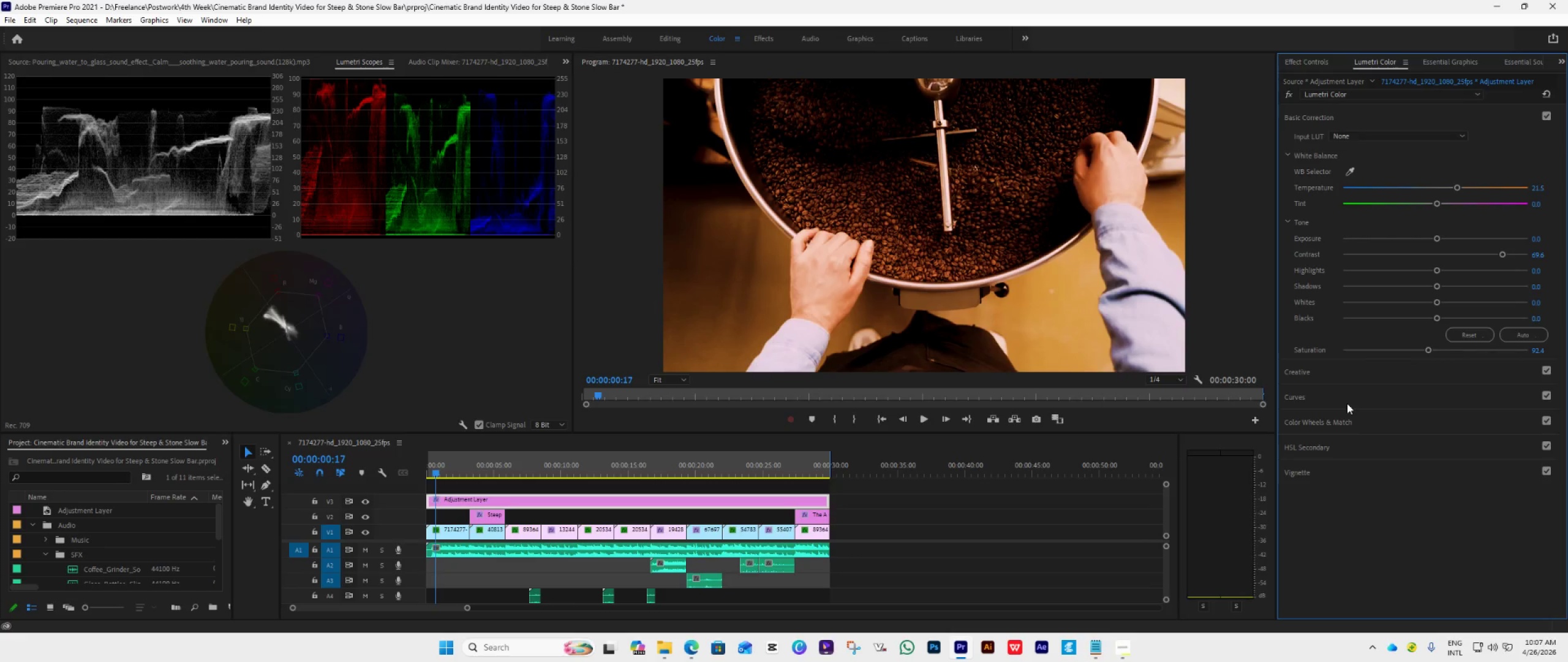 
key(Space)
 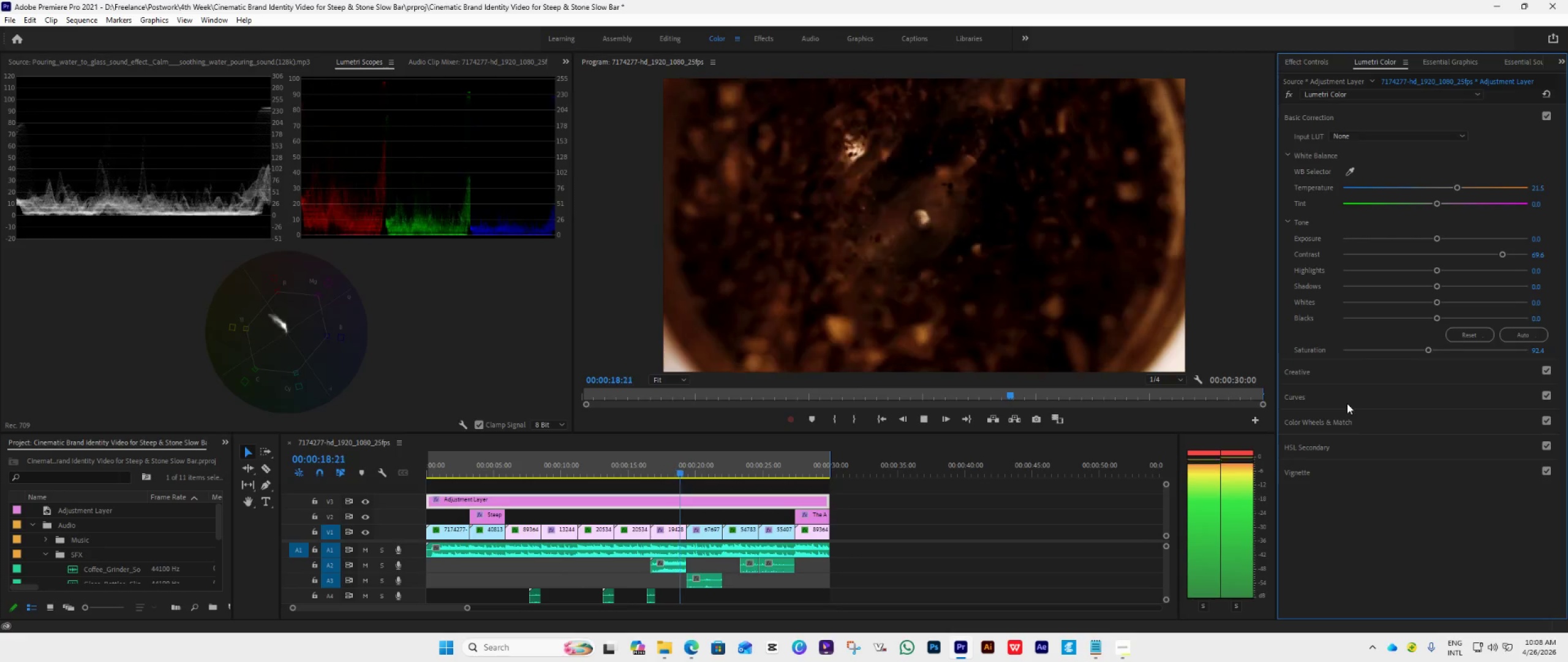 
wait(23.88)
 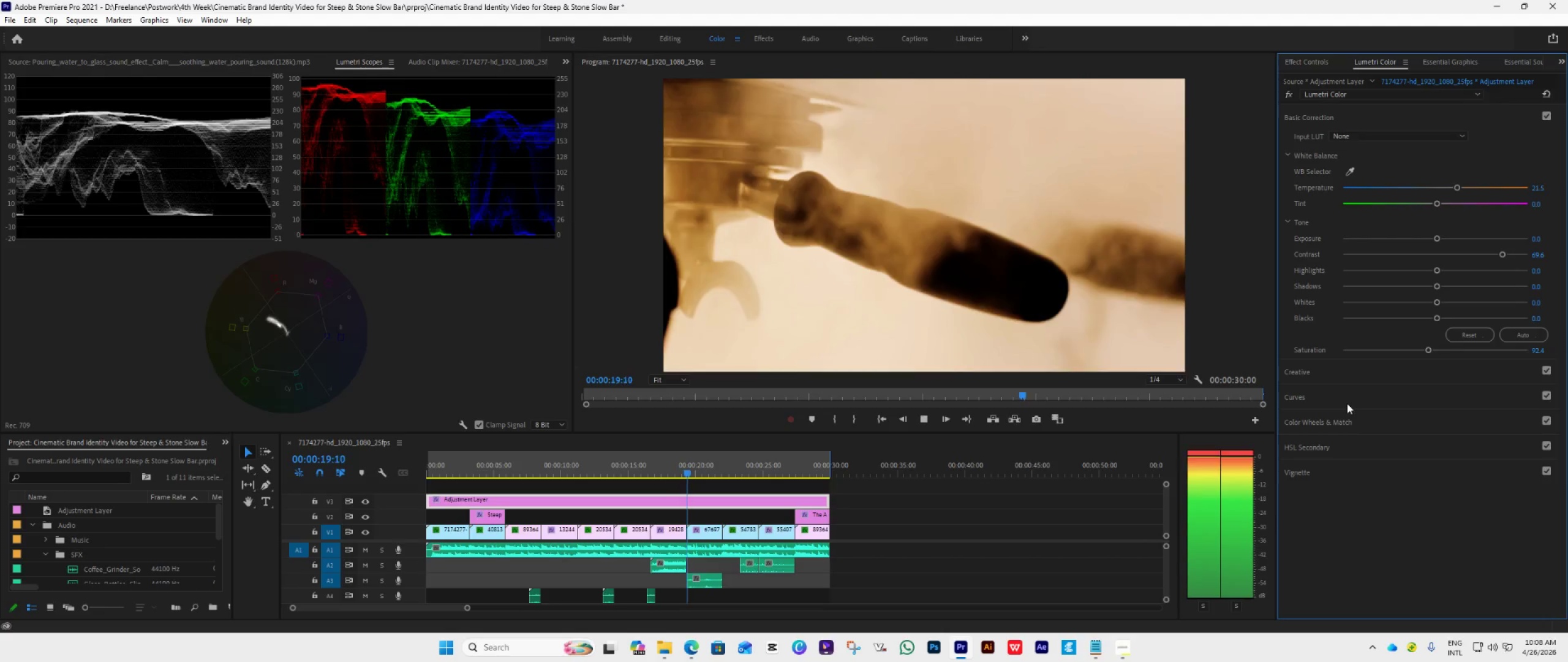 
key(Control+S)
 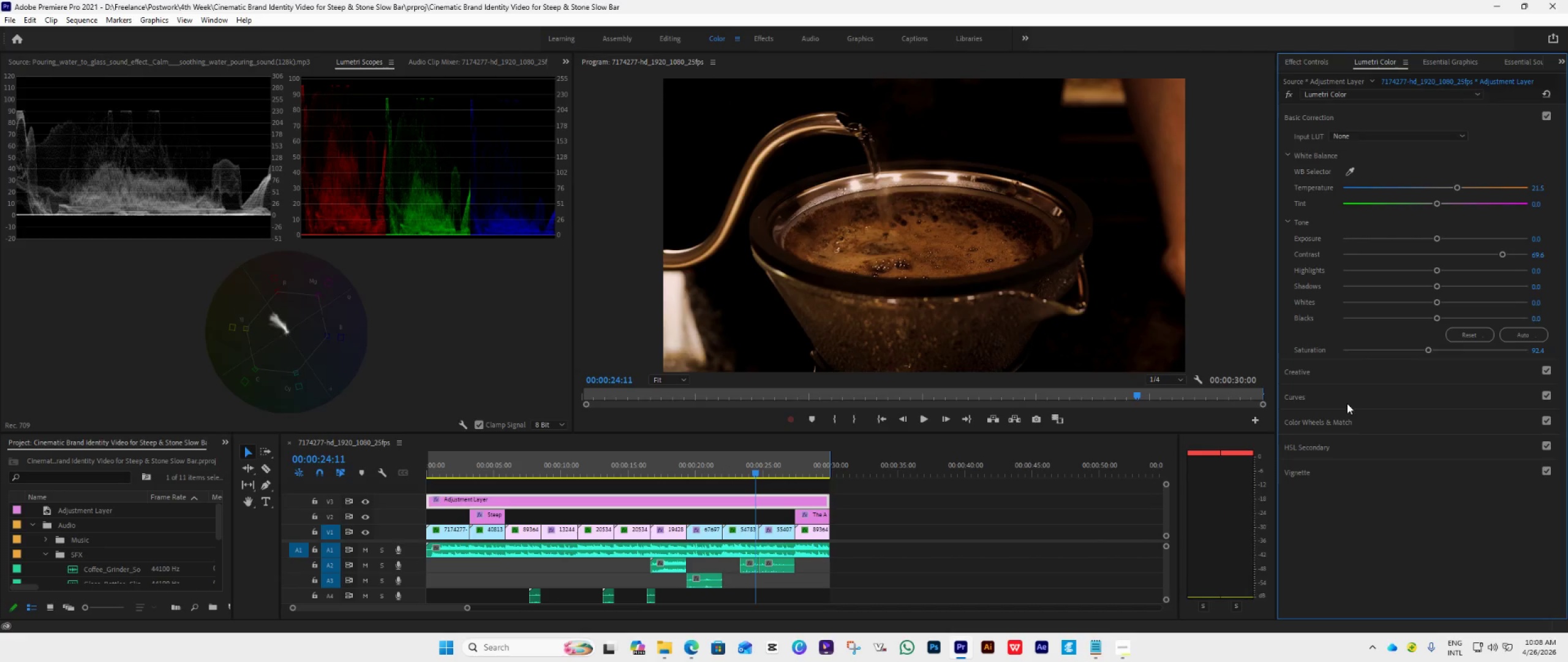 
key(Space)
 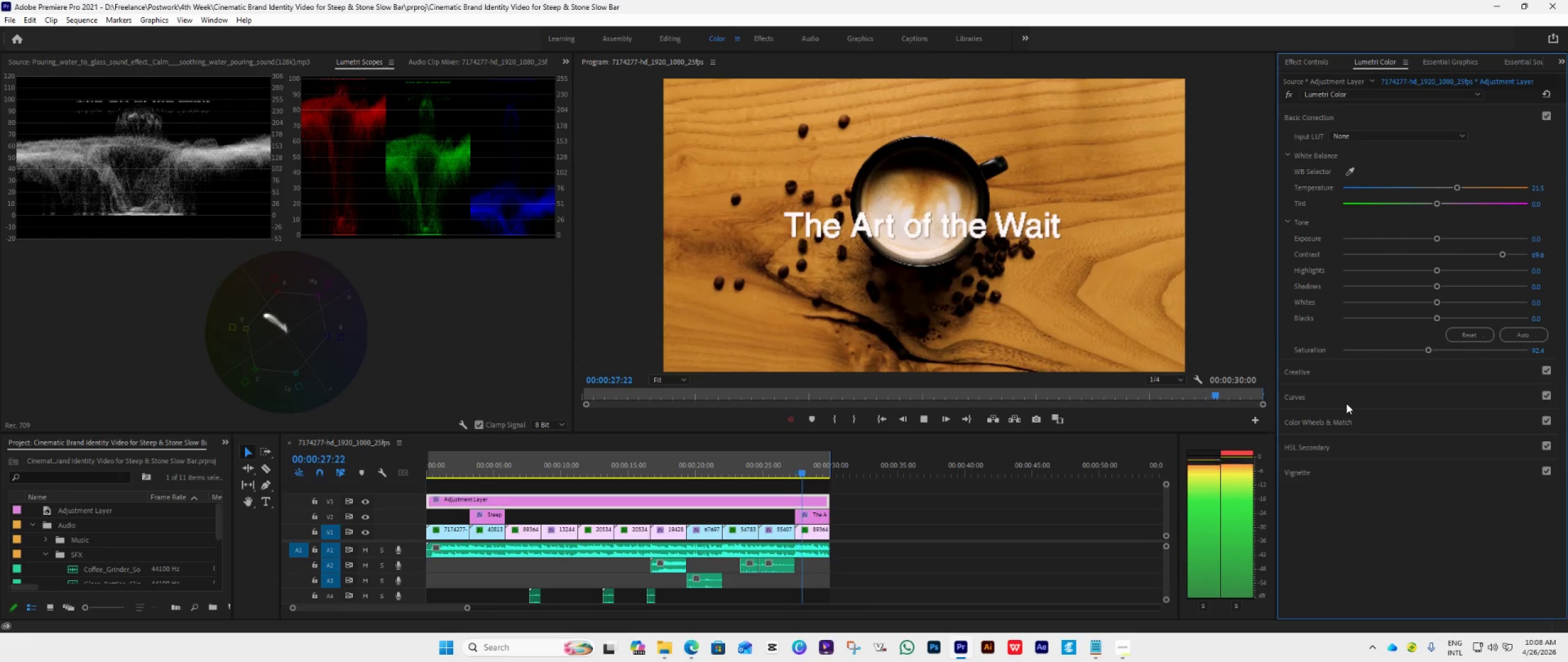 
key(Space)
 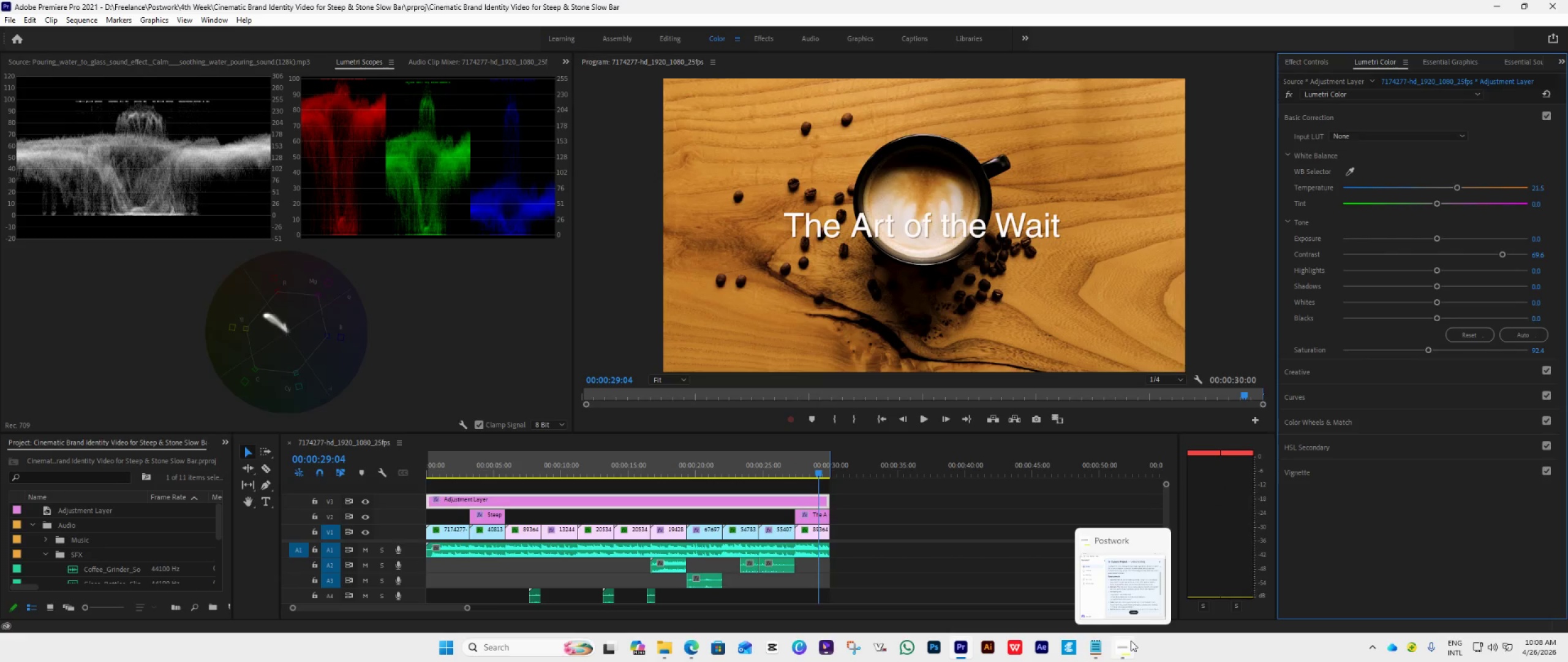 
left_click([1110, 575])